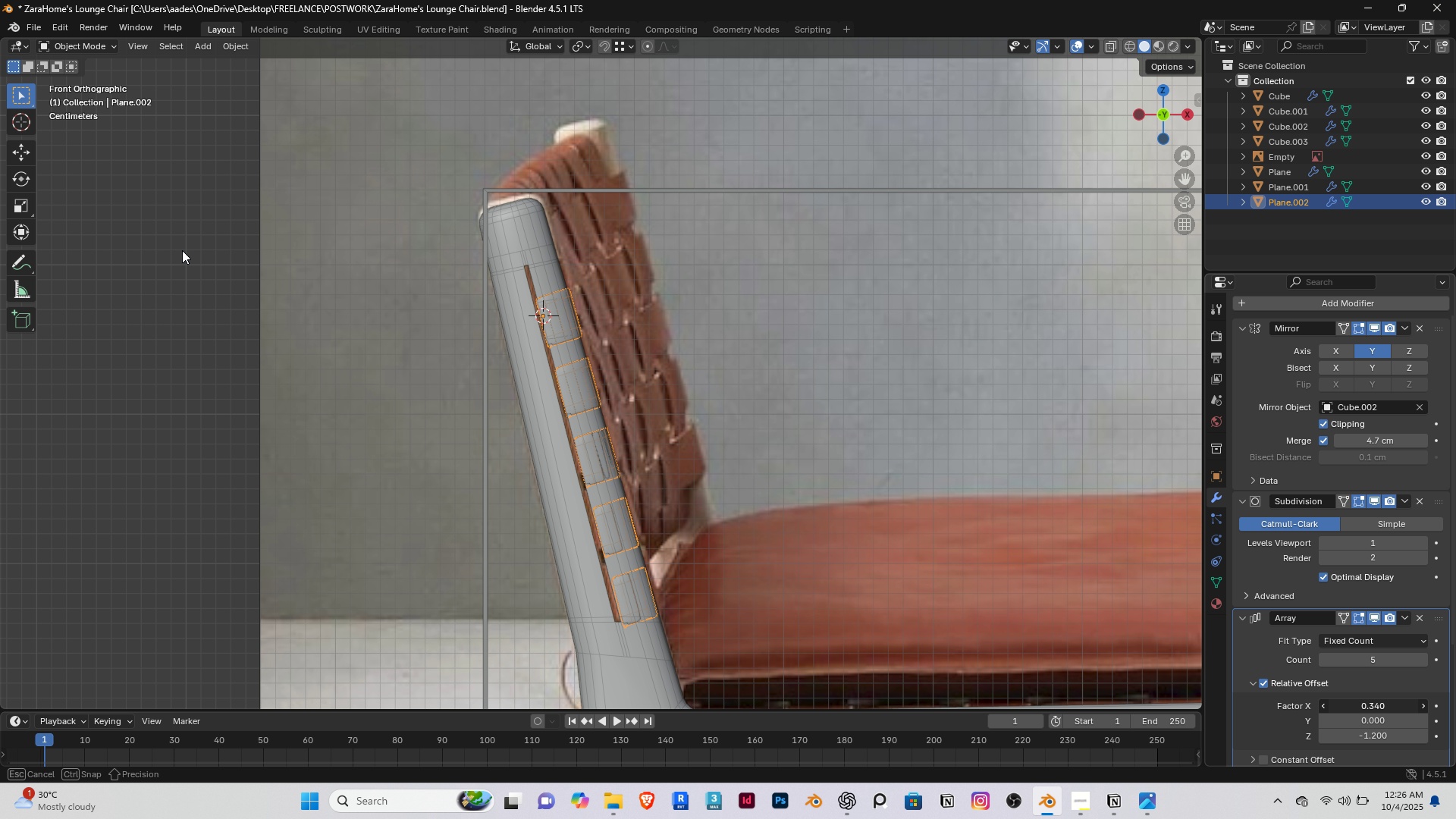 
hold_key(key=ShiftRight, duration=1.52)
 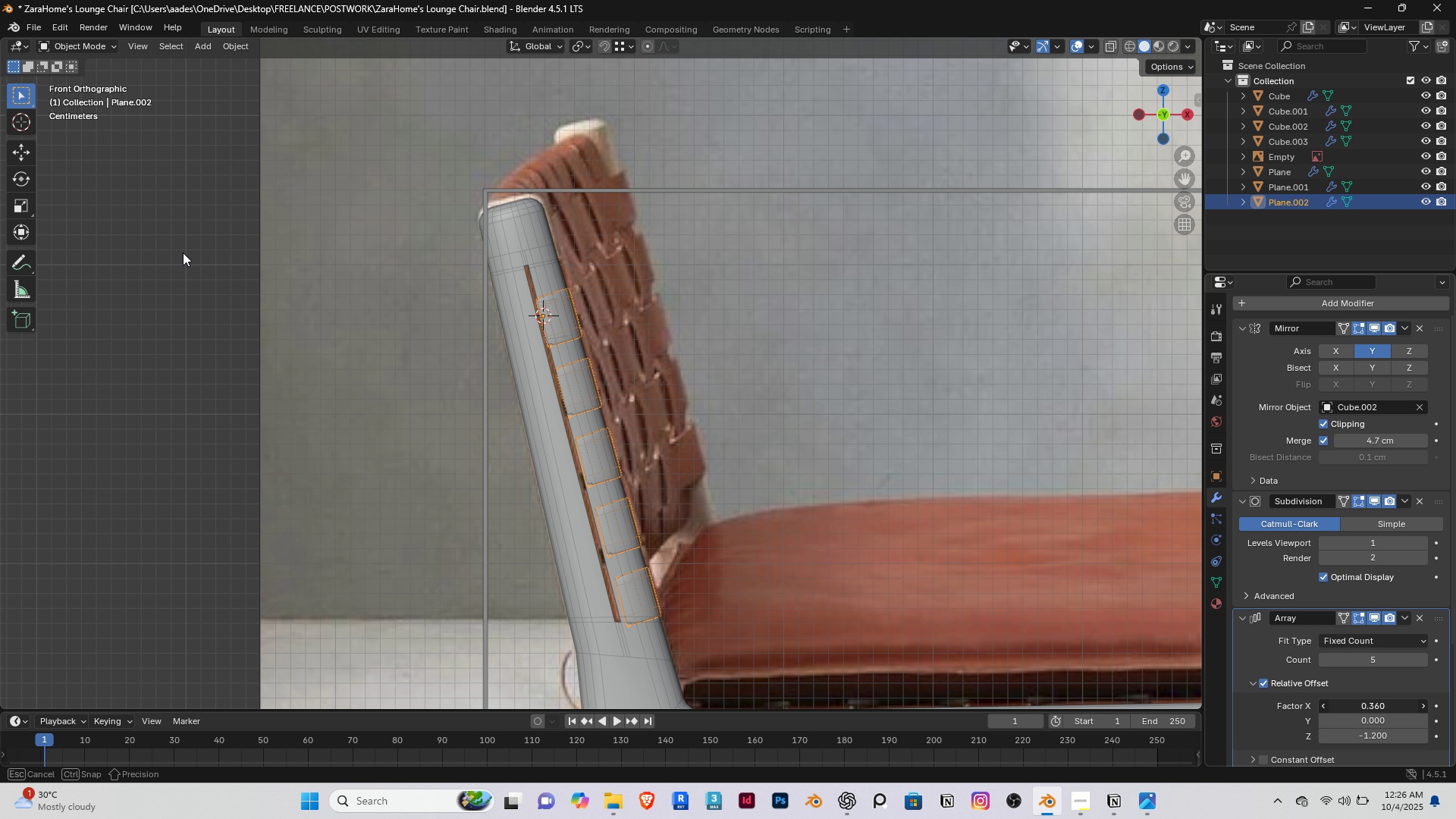 
hold_key(key=ShiftRight, duration=1.51)
 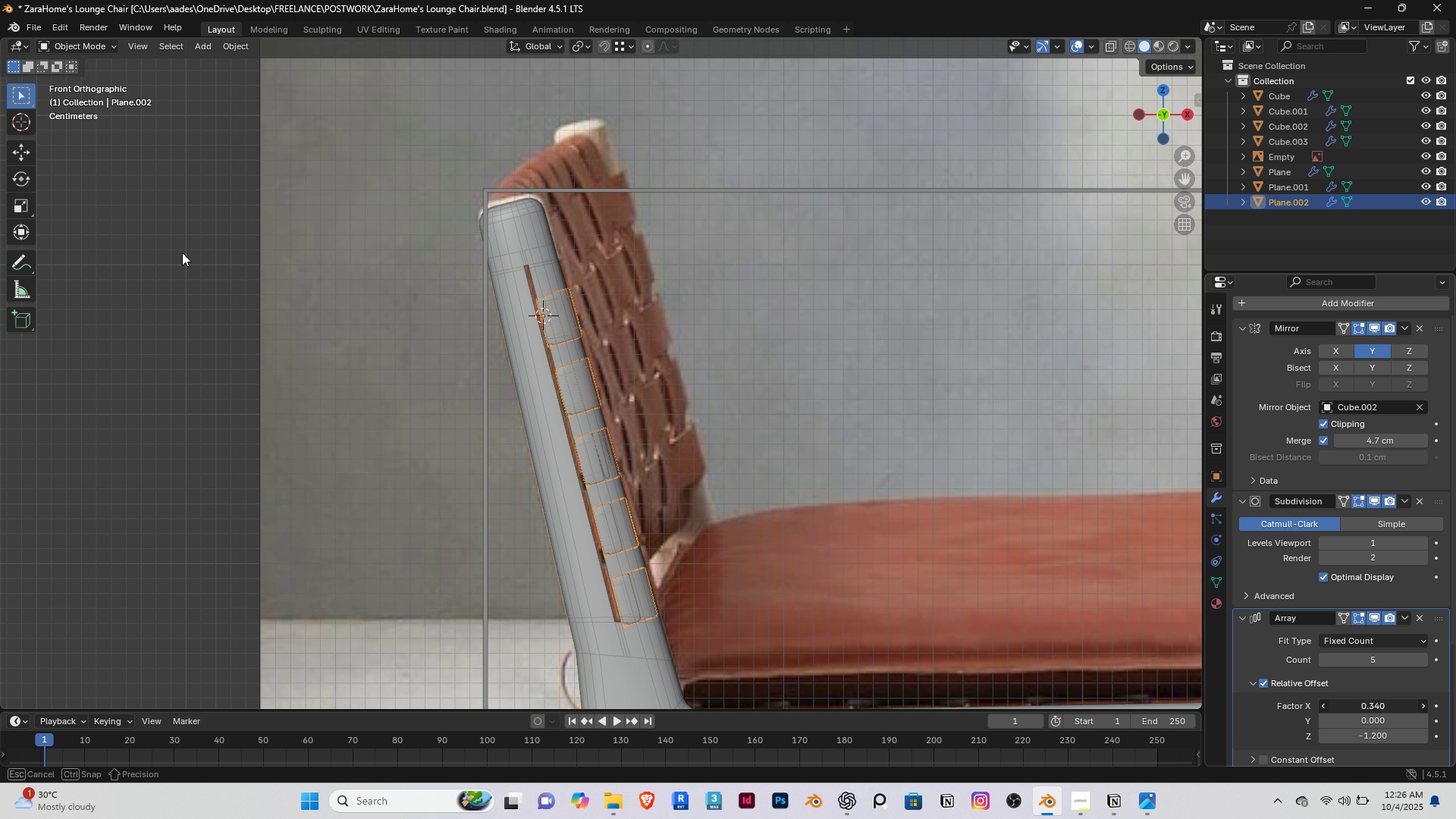 
key(Shift+ShiftRight)
 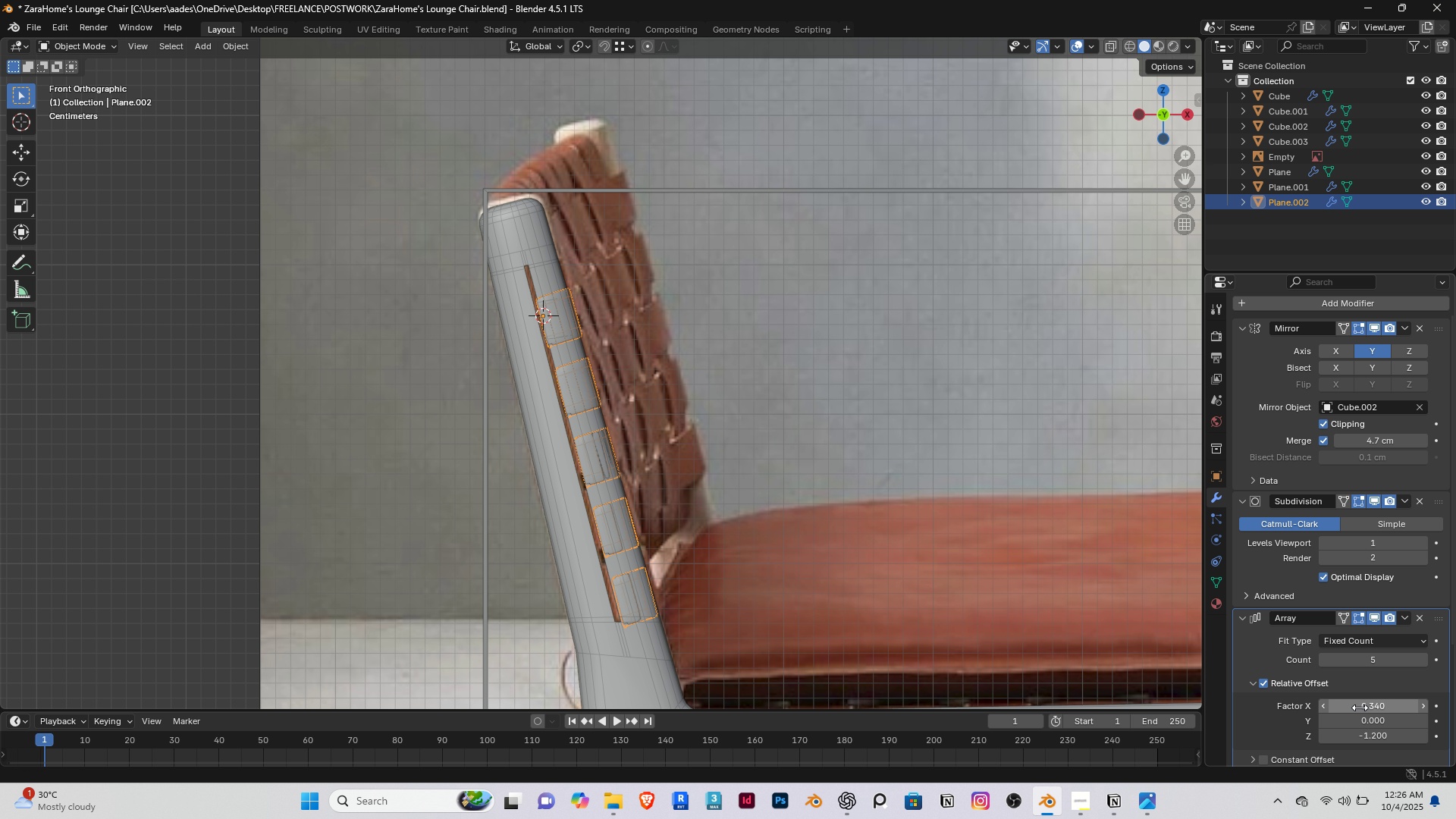 
key(Shift+ShiftRight)
 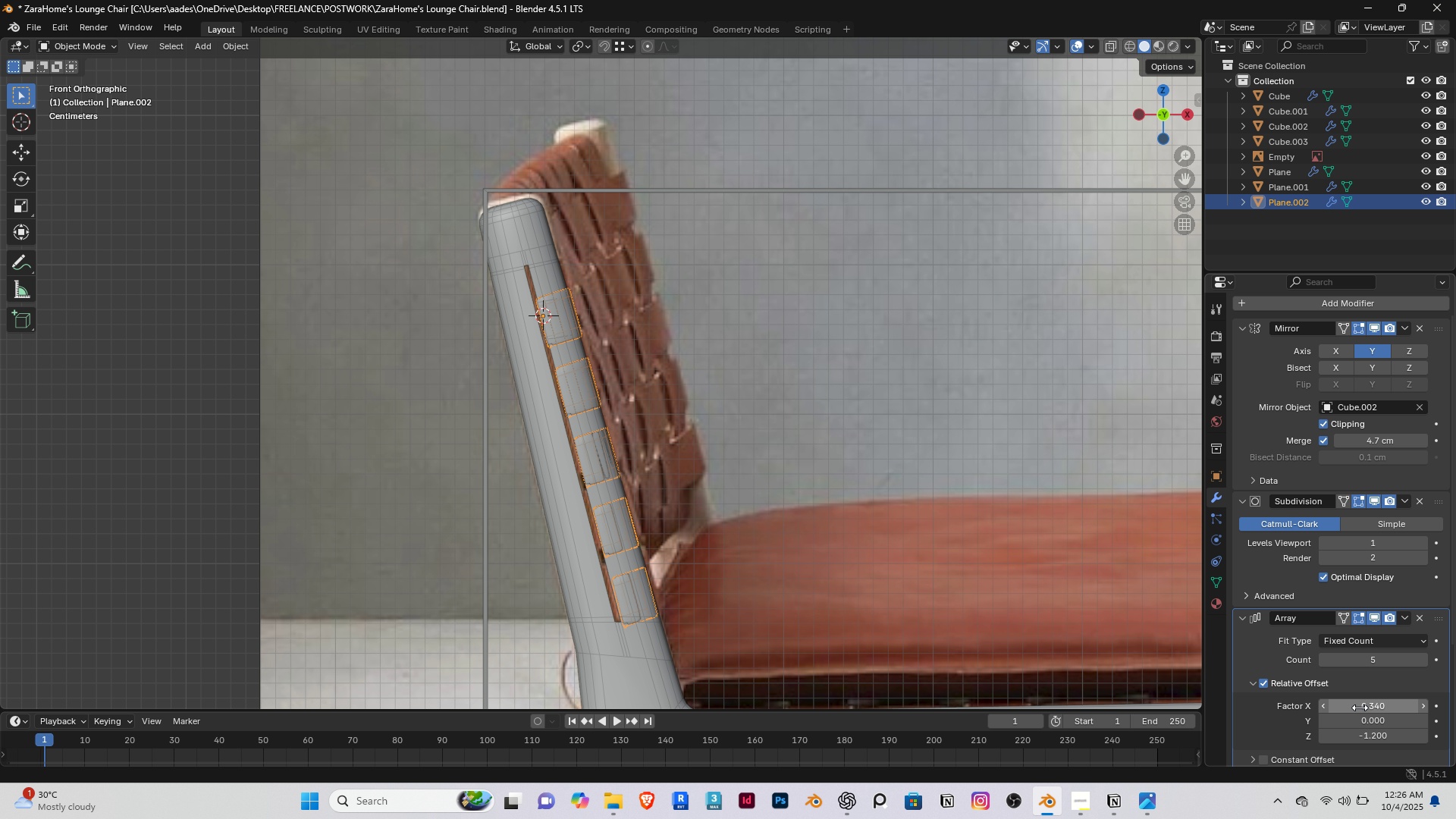 
key(Shift+ShiftRight)
 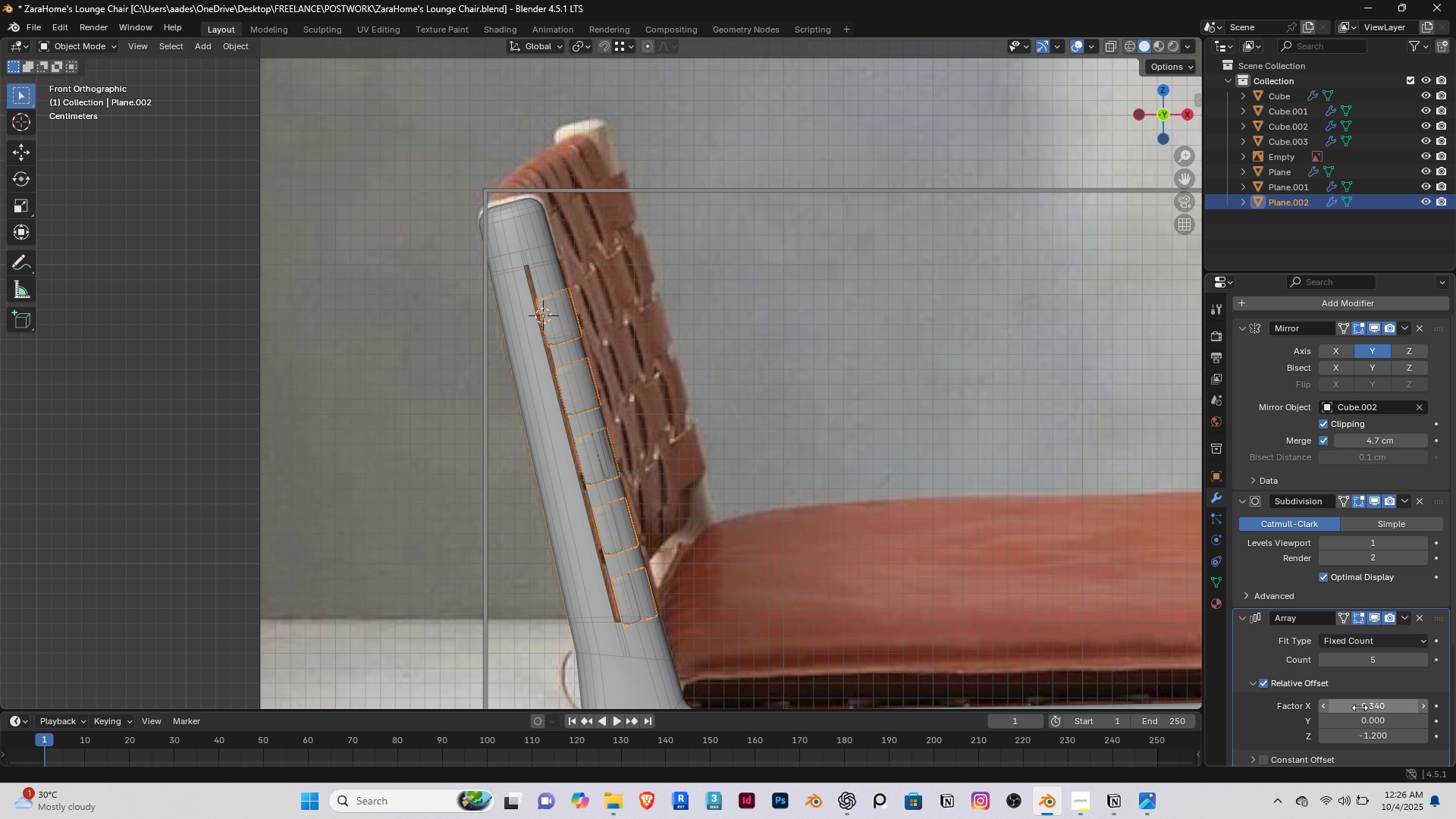 
key(Shift+ShiftRight)
 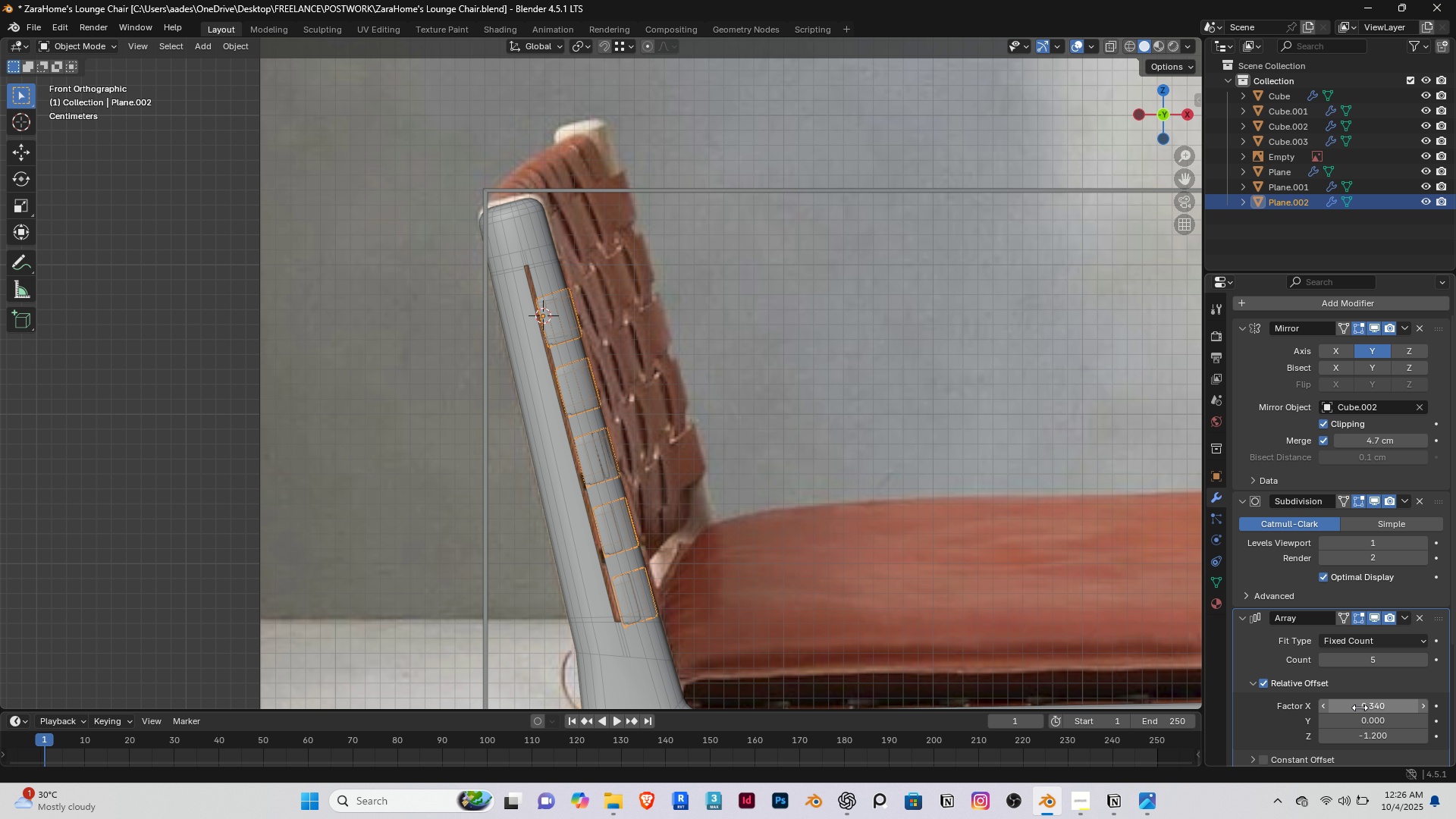 
key(Shift+ShiftRight)
 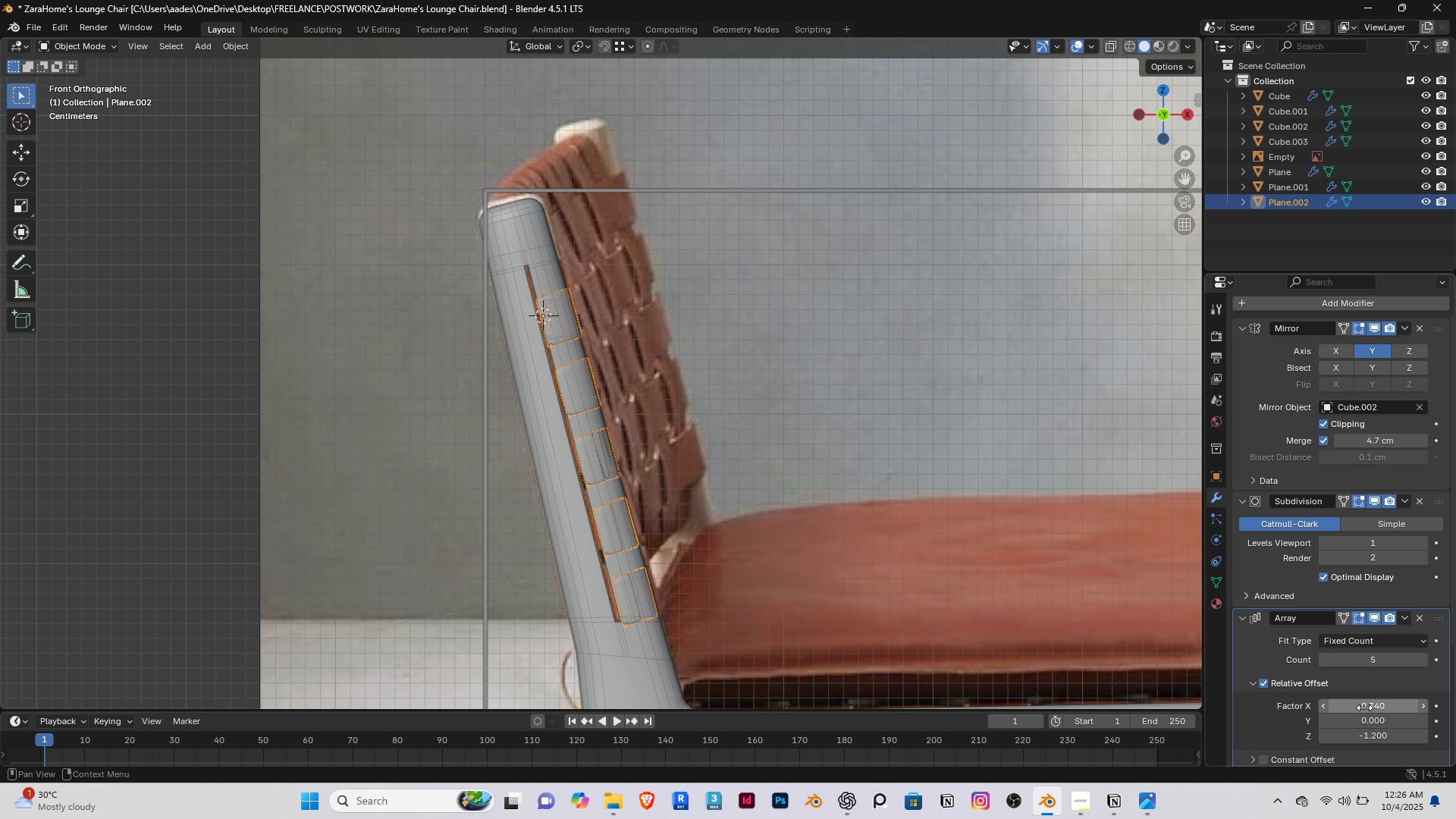 
key(Shift+ShiftRight)
 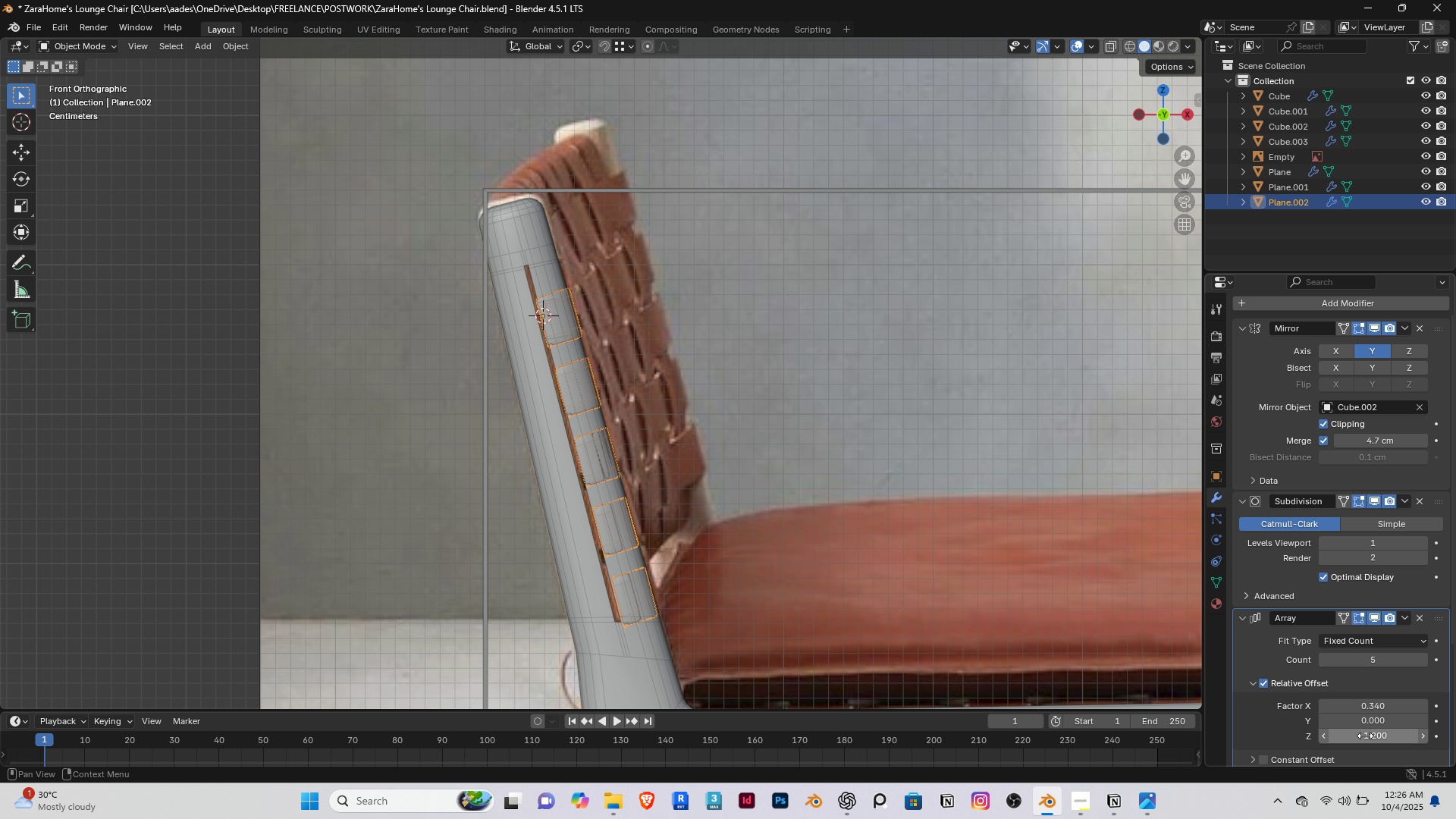 
hold_key(key=ShiftRight, duration=1.52)
 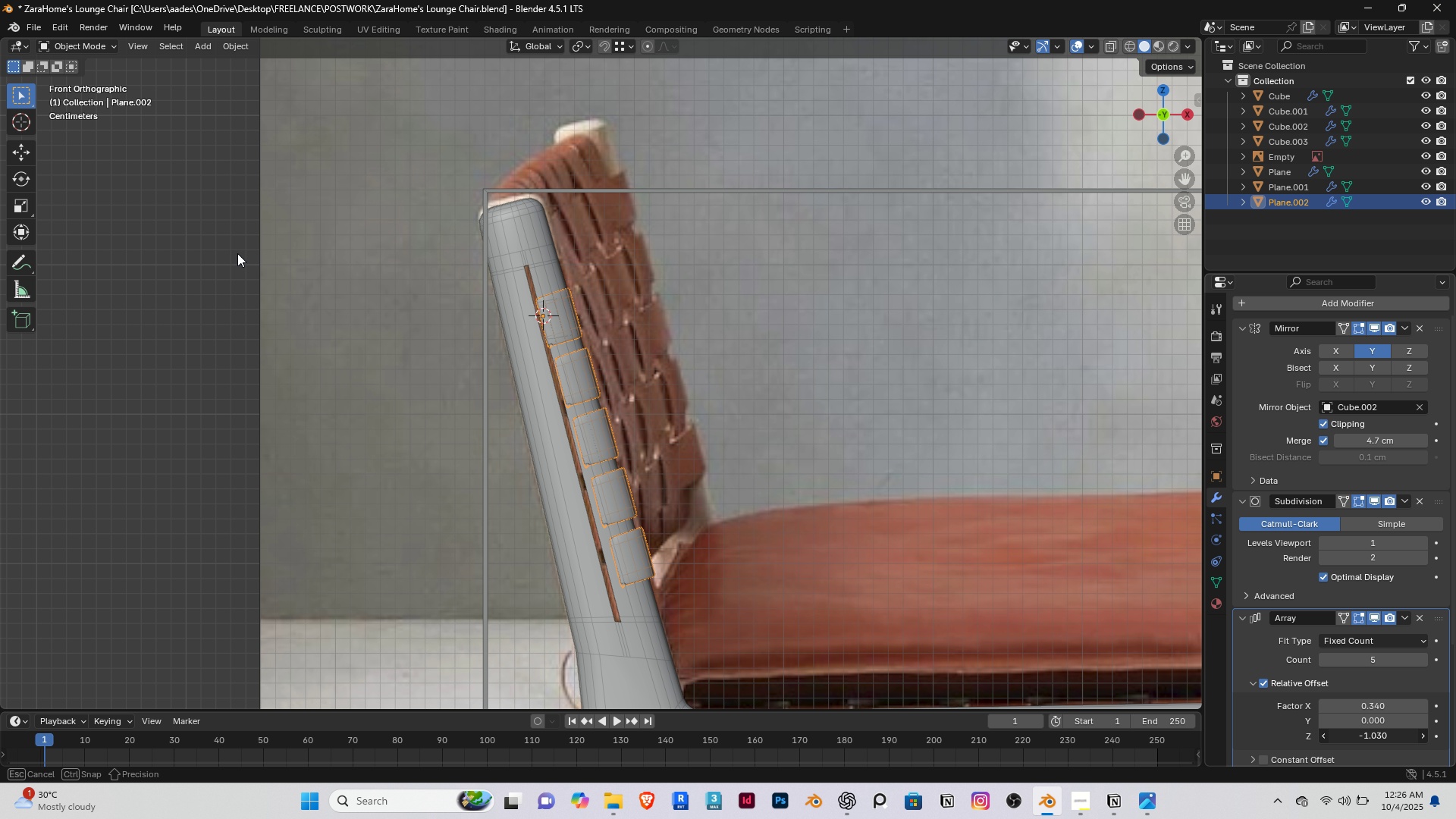 
hold_key(key=ShiftRight, duration=1.53)
 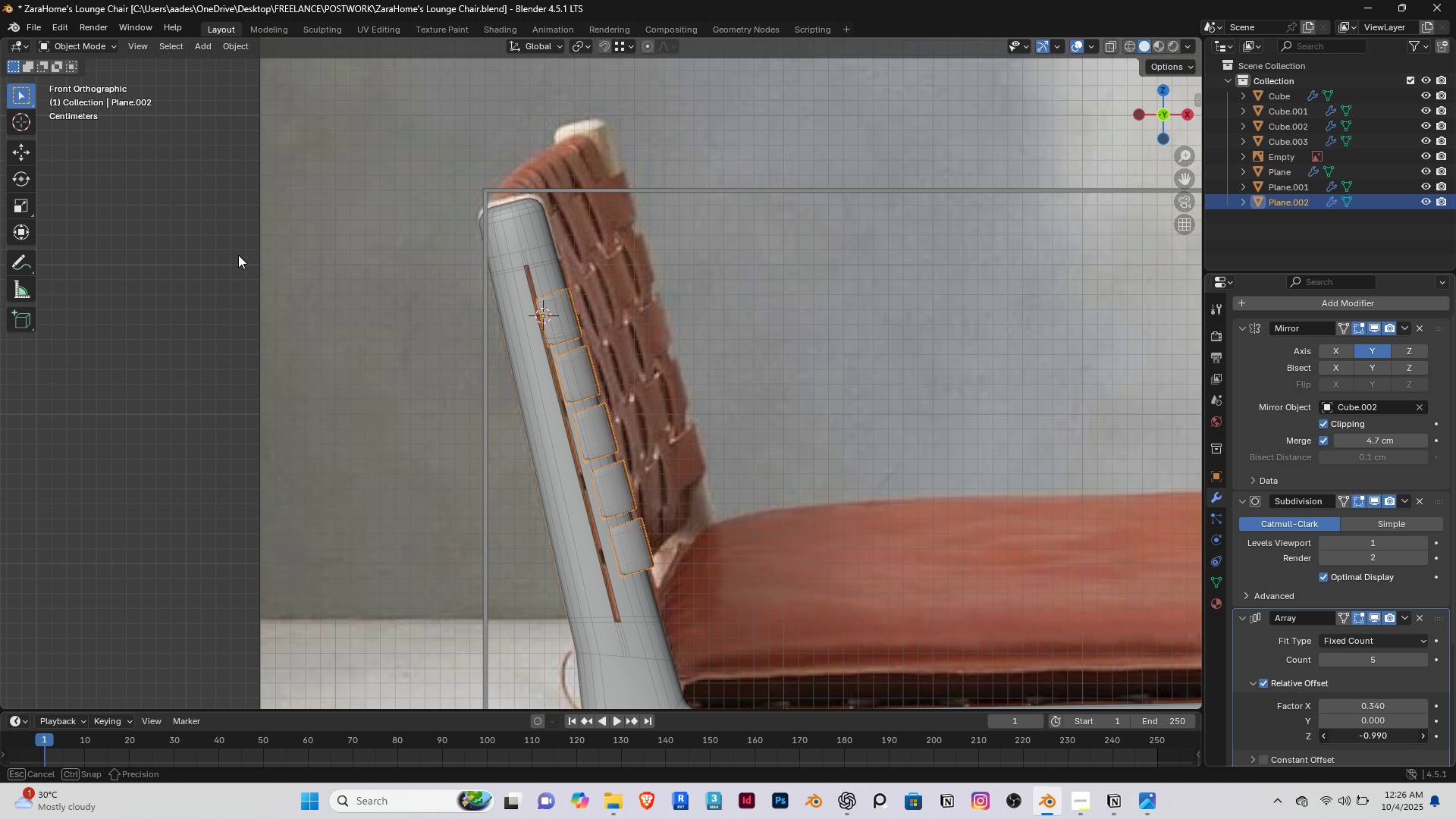 
hold_key(key=ShiftRight, duration=1.51)
 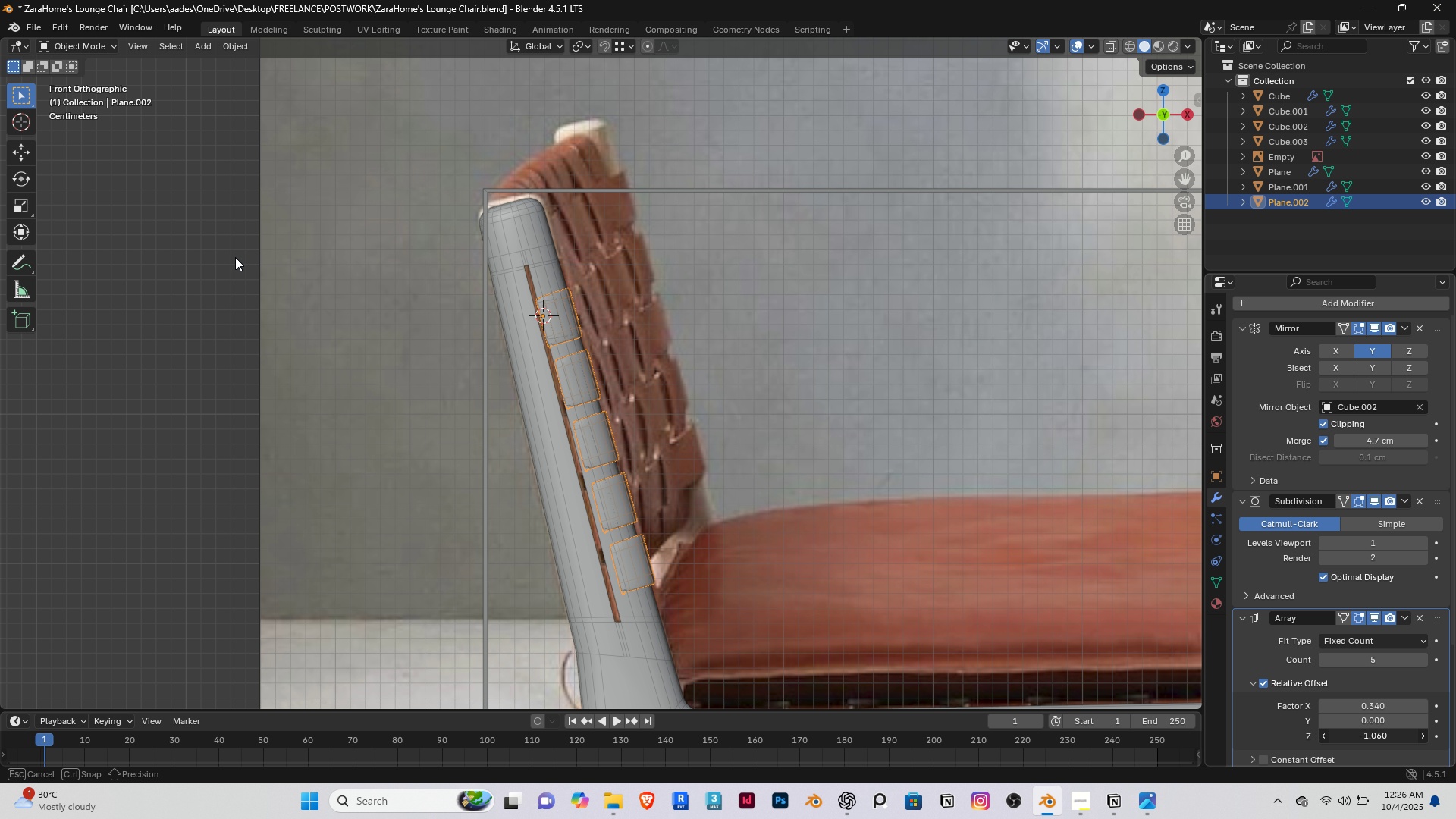 
hold_key(key=ShiftRight, duration=0.79)
 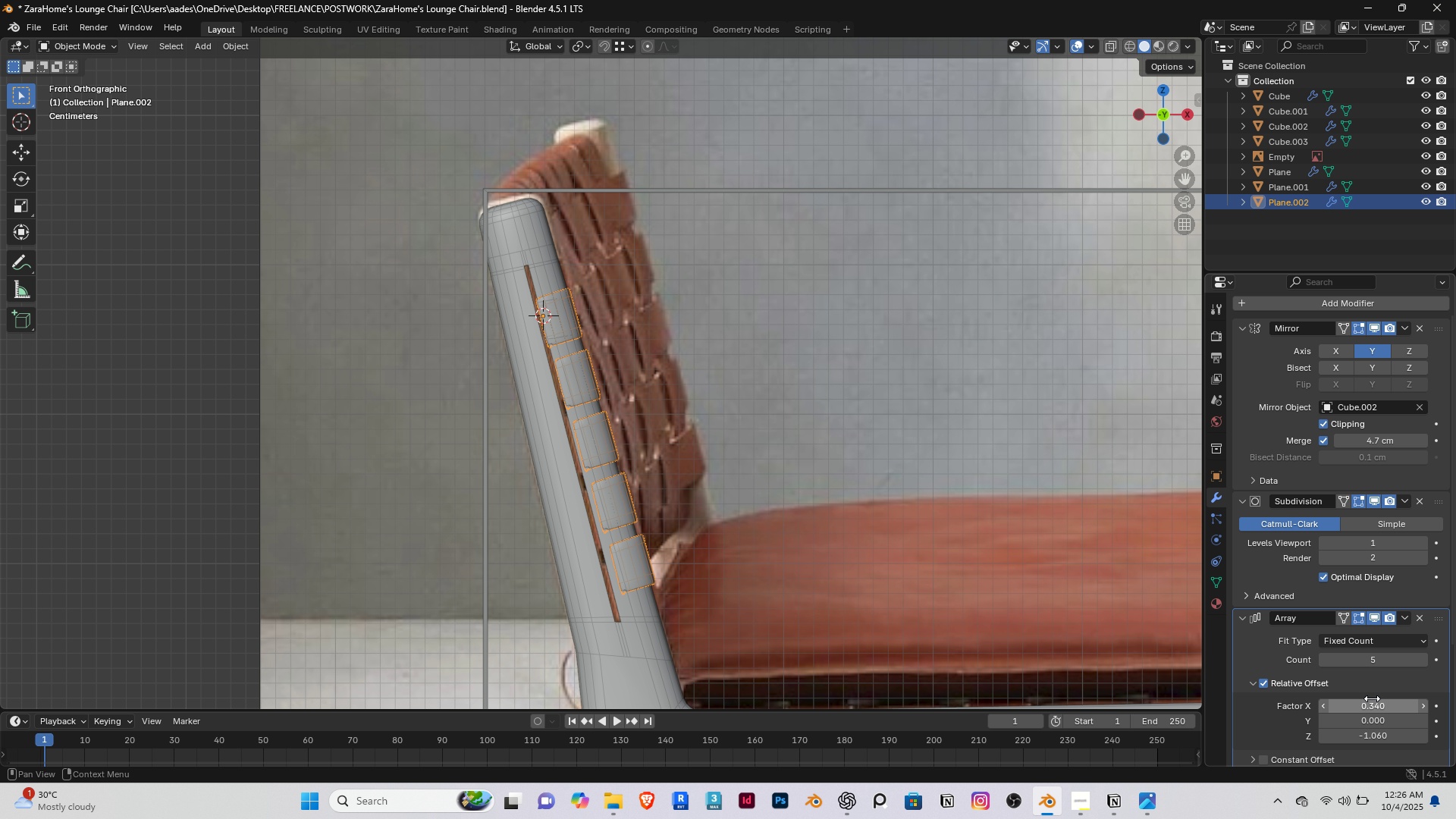 
hold_key(key=ShiftRight, duration=1.52)
 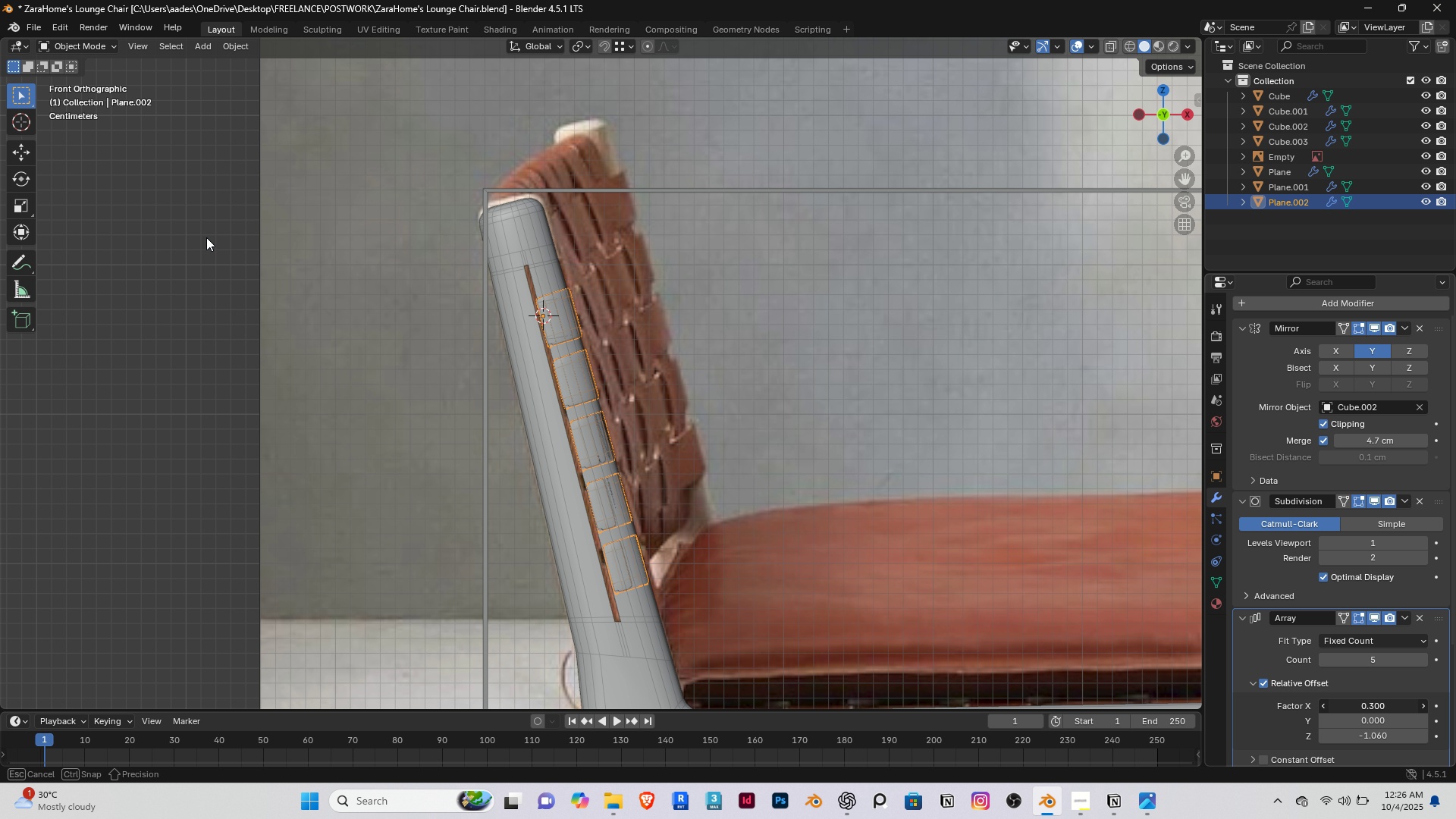 
hold_key(key=ShiftRight, duration=1.41)
 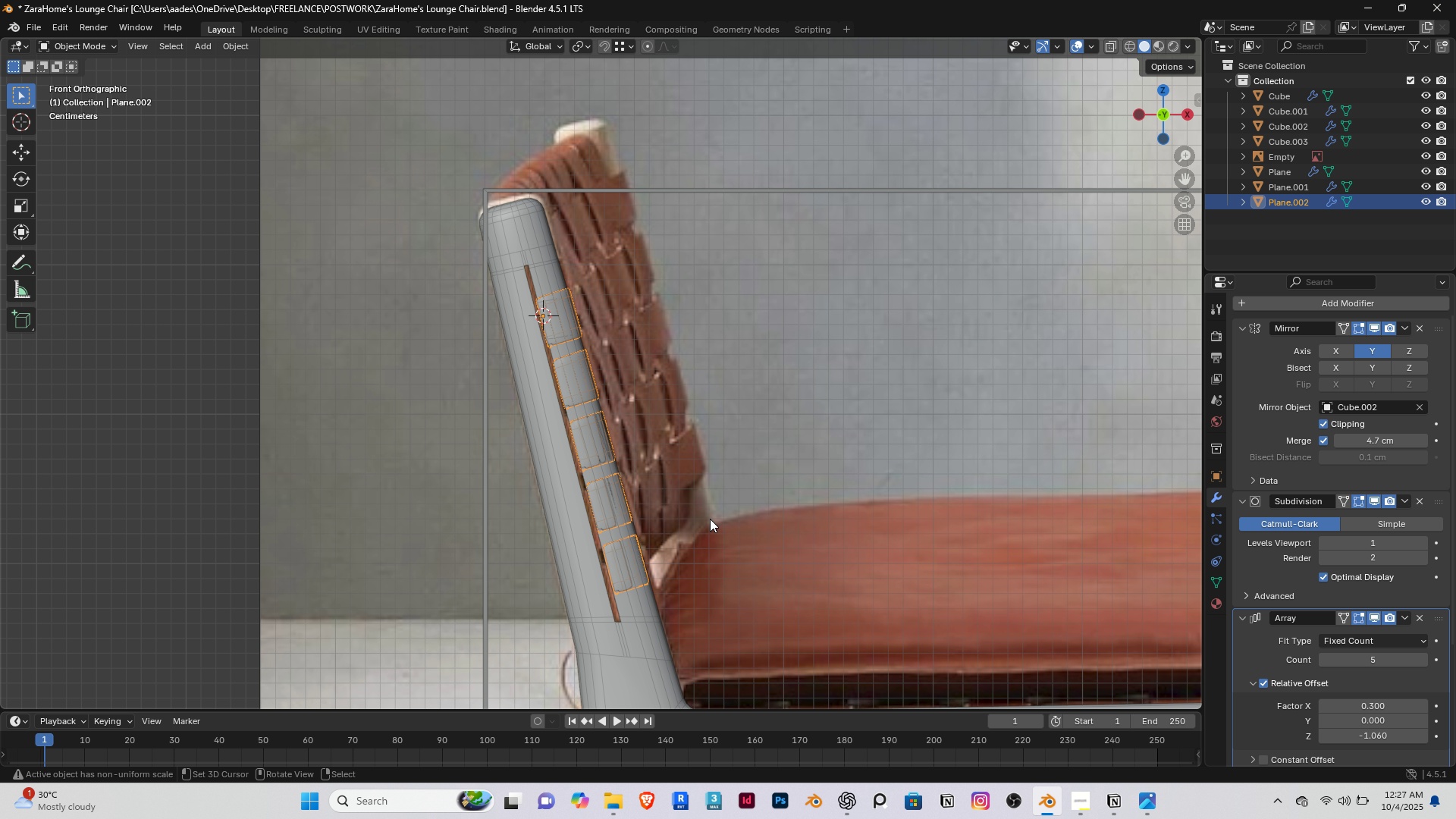 
scroll: coordinate [700, 497], scroll_direction: down, amount: 3.0
 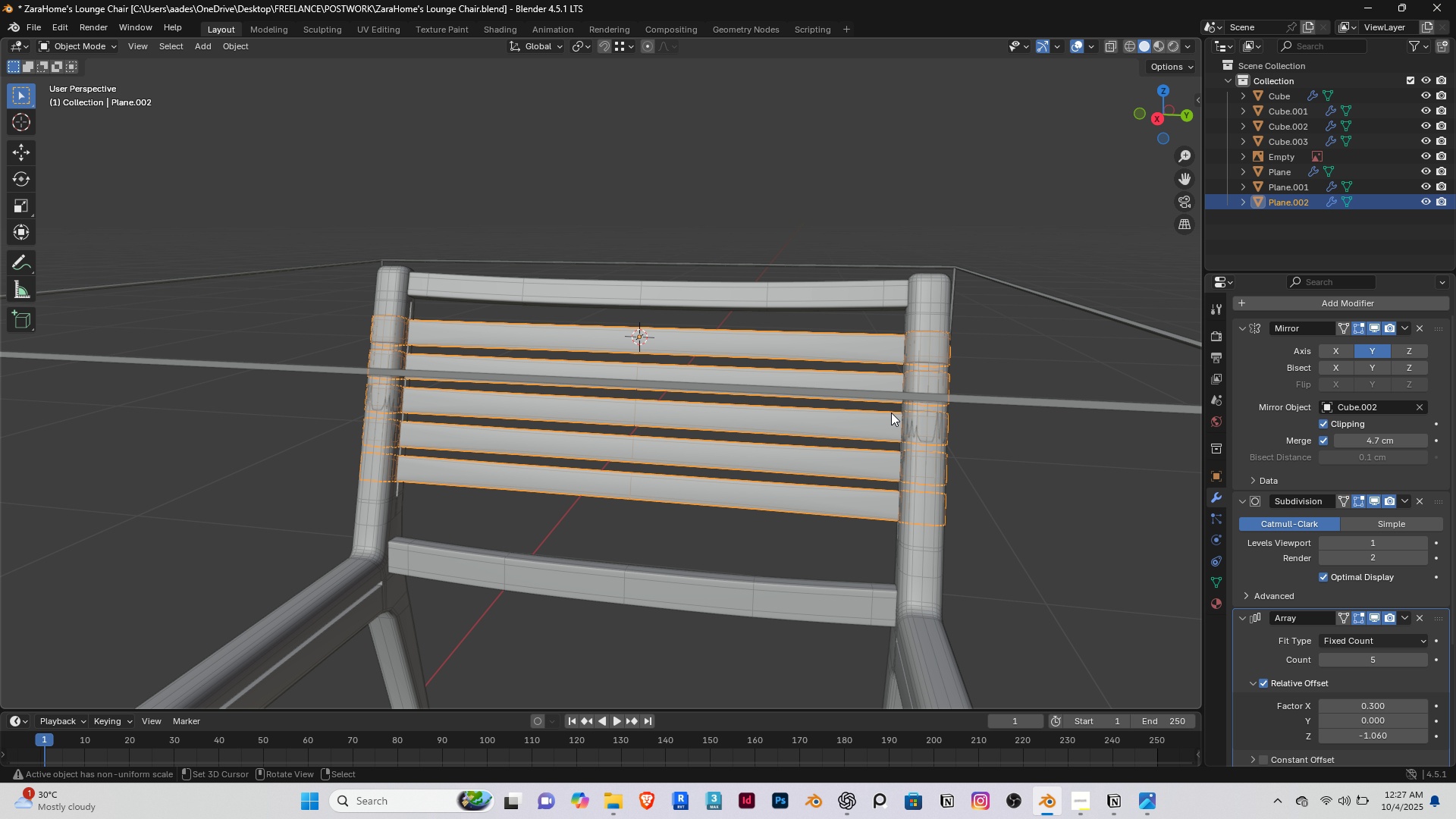 
wait(5.28)
 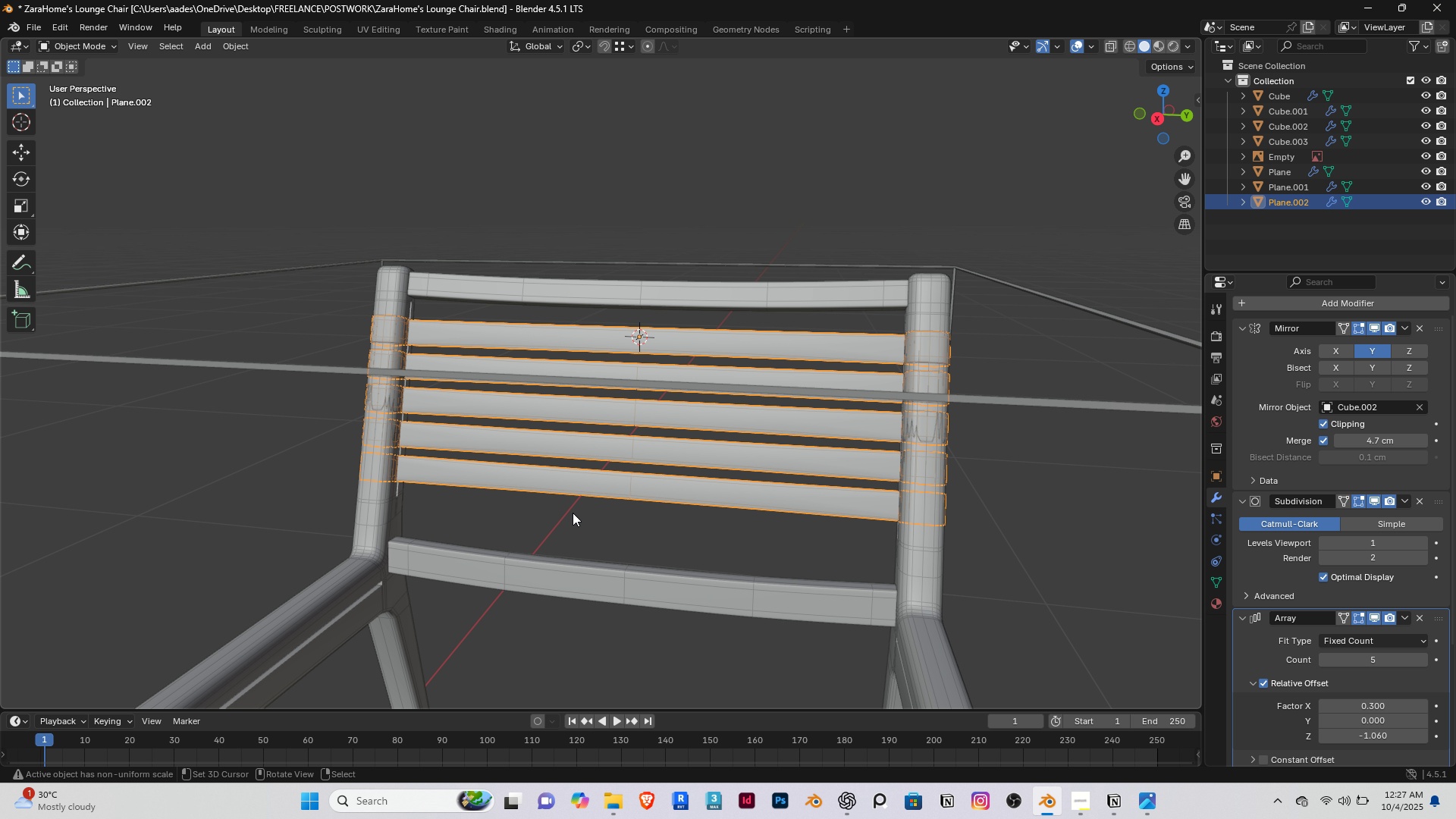 
scroll: coordinate [626, 450], scroll_direction: down, amount: 2.0
 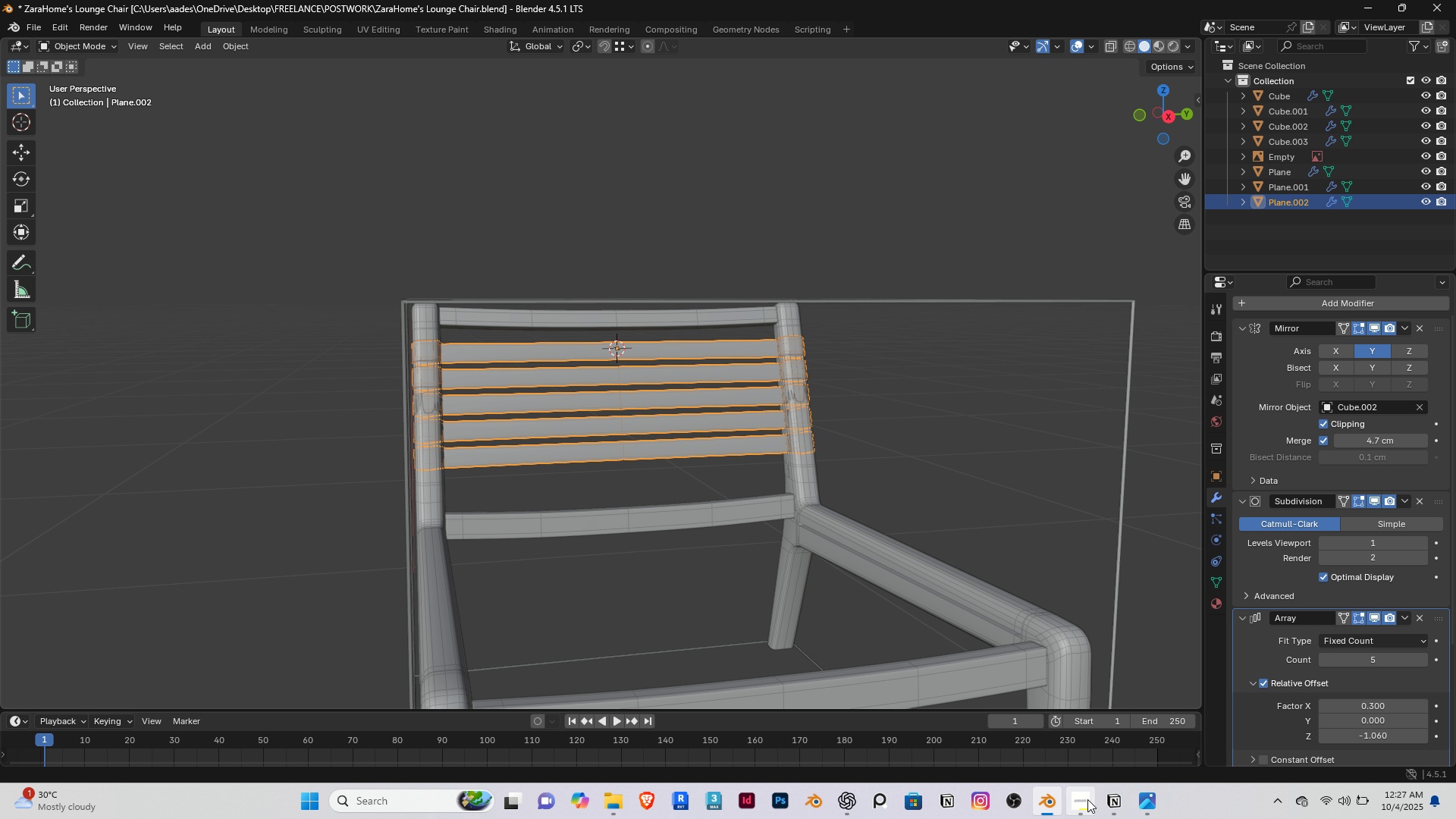 
left_click([1090, 803])